 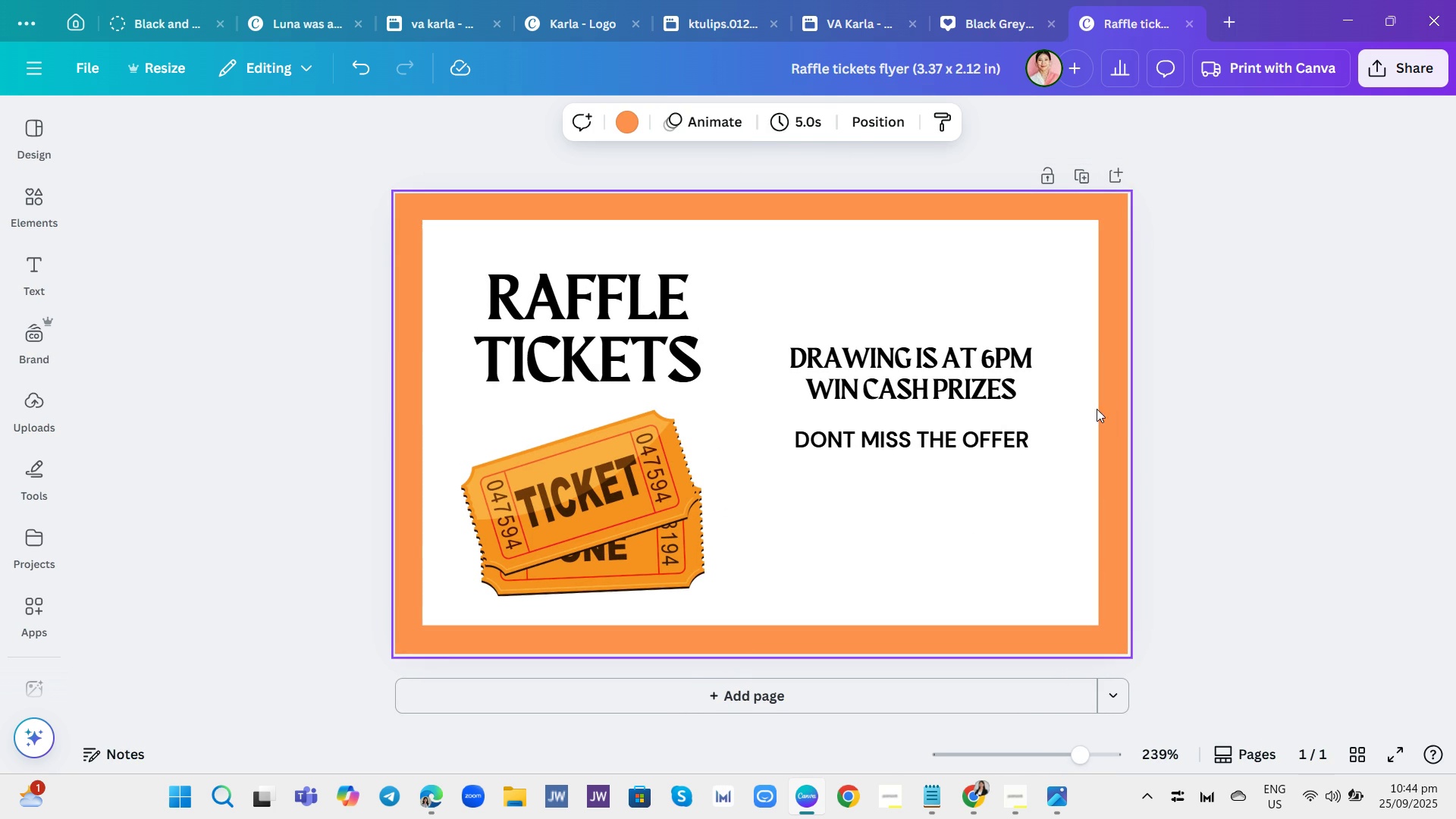 
left_click([37, 195])
 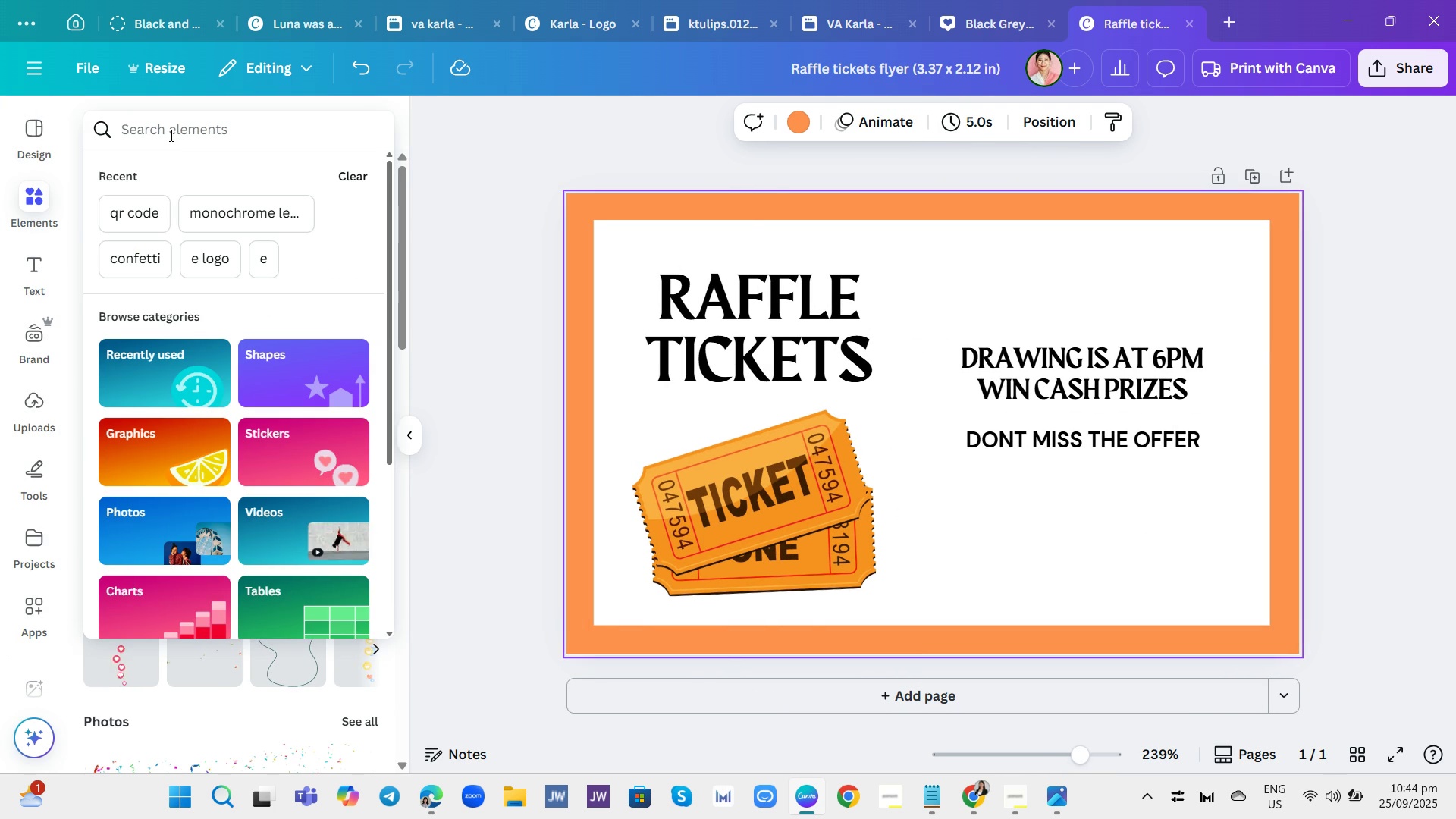 
type(music )
 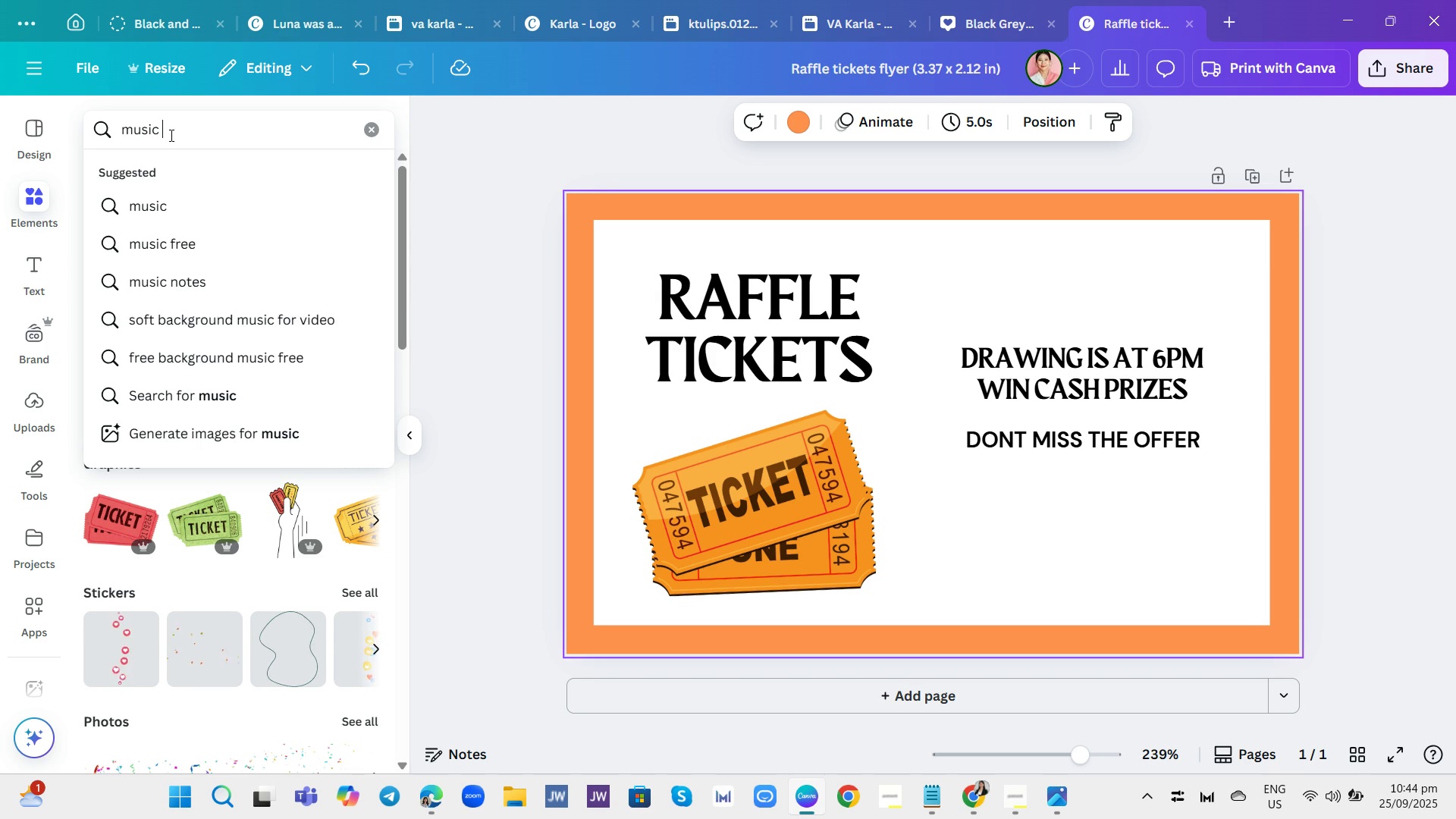 
key(Enter)
 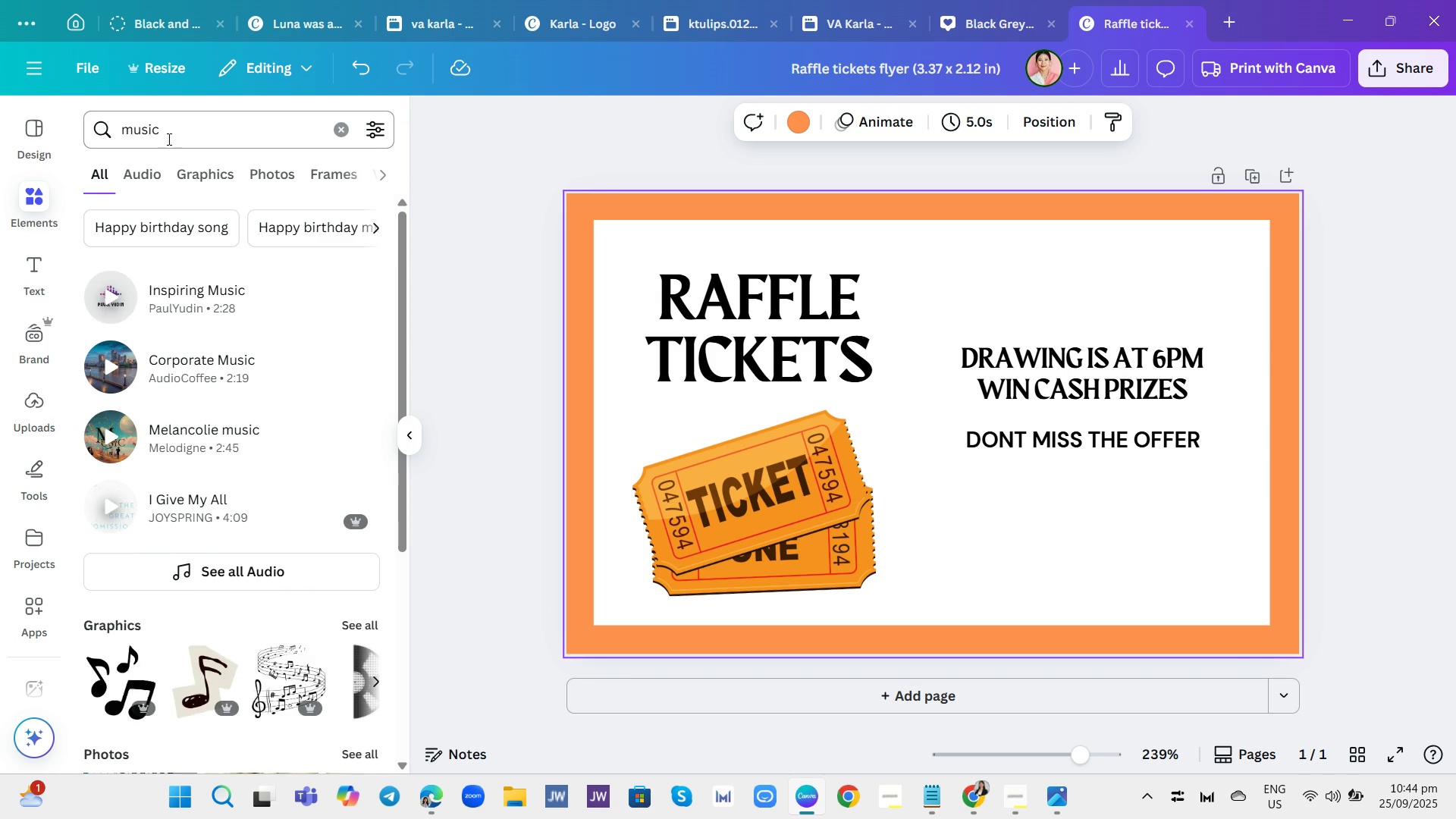 
mouse_move([197, 206])
 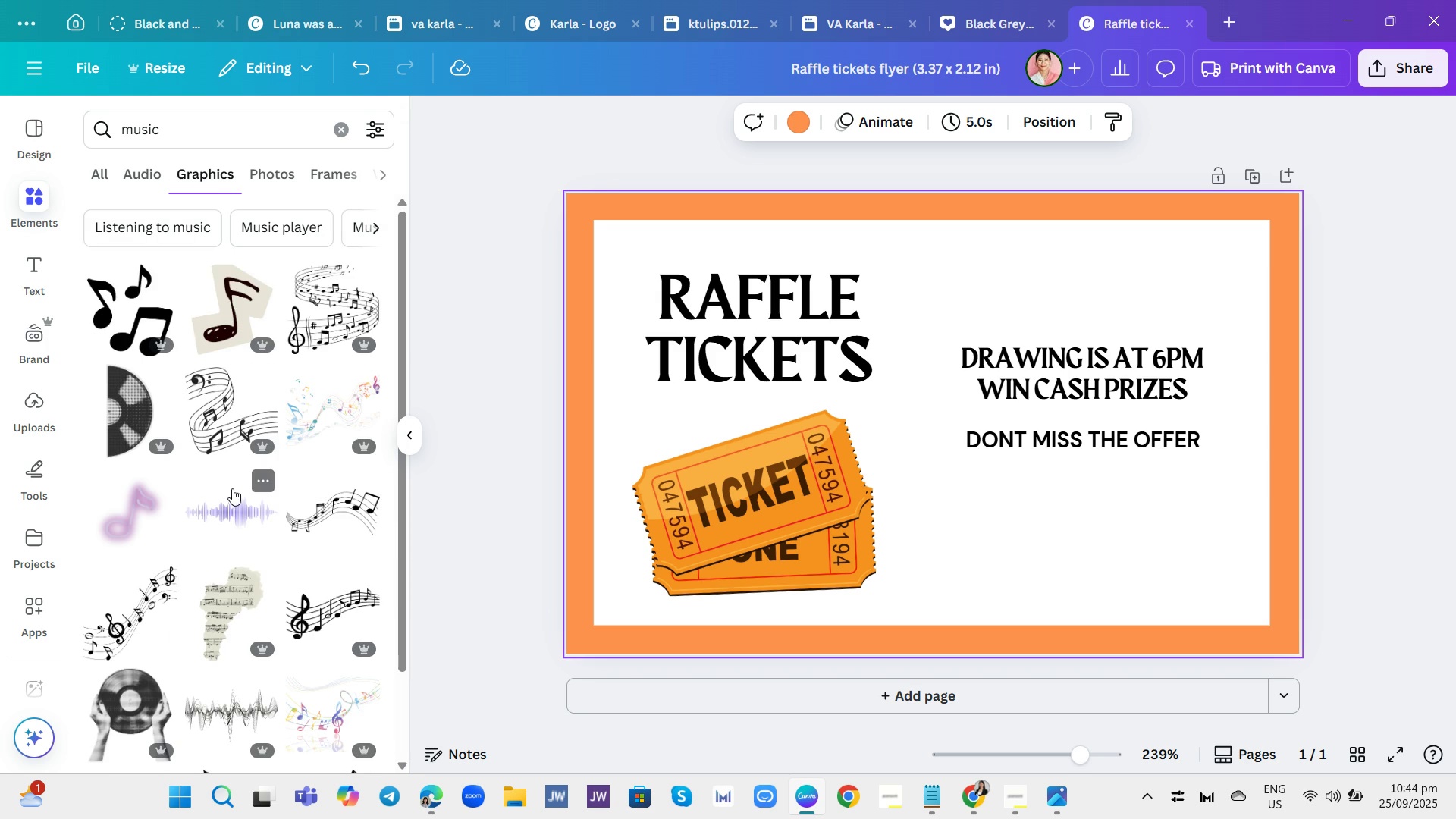 
scroll: coordinate [212, 610], scroll_direction: down, amount: 5.0
 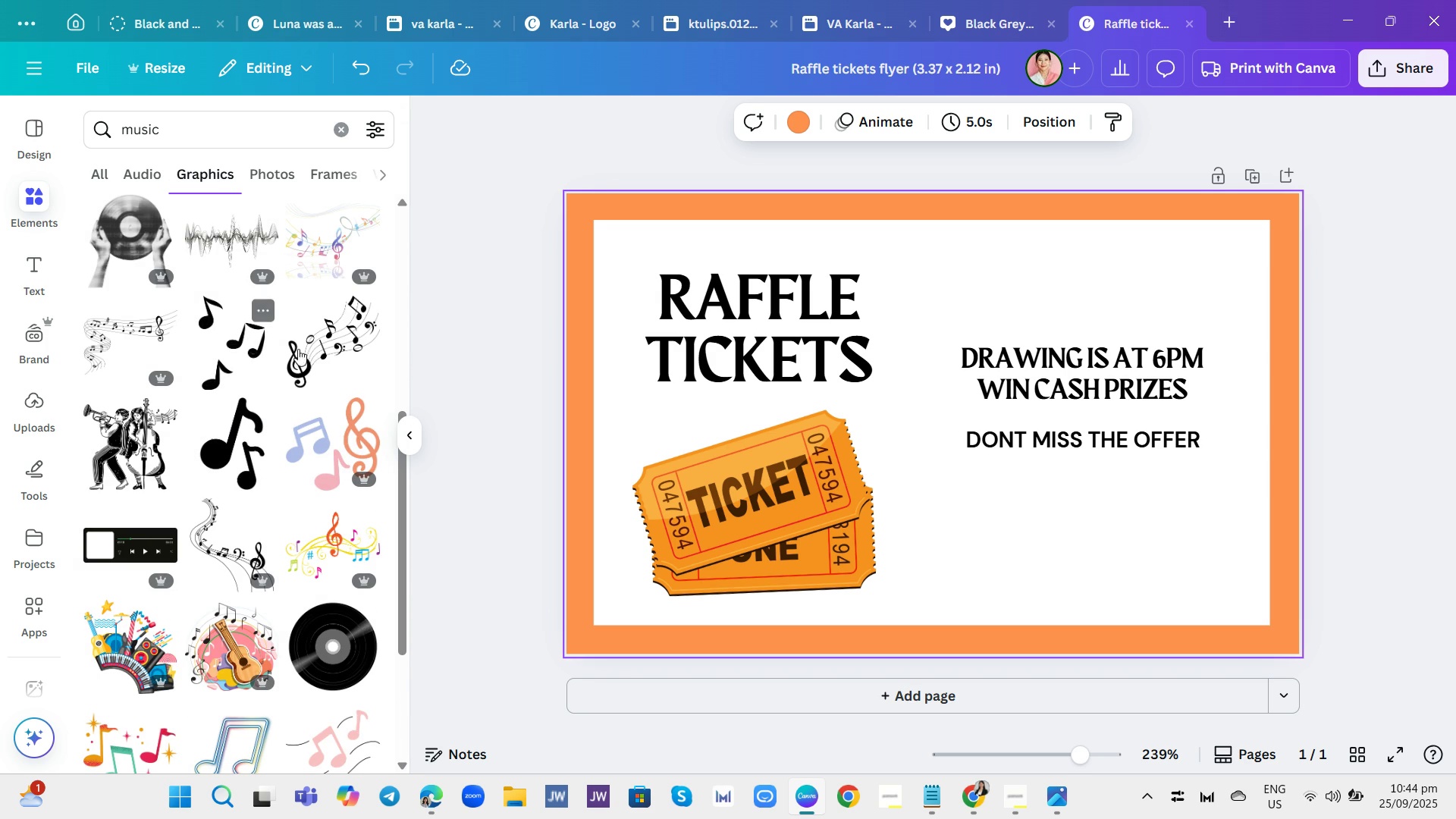 
left_click([328, 353])